 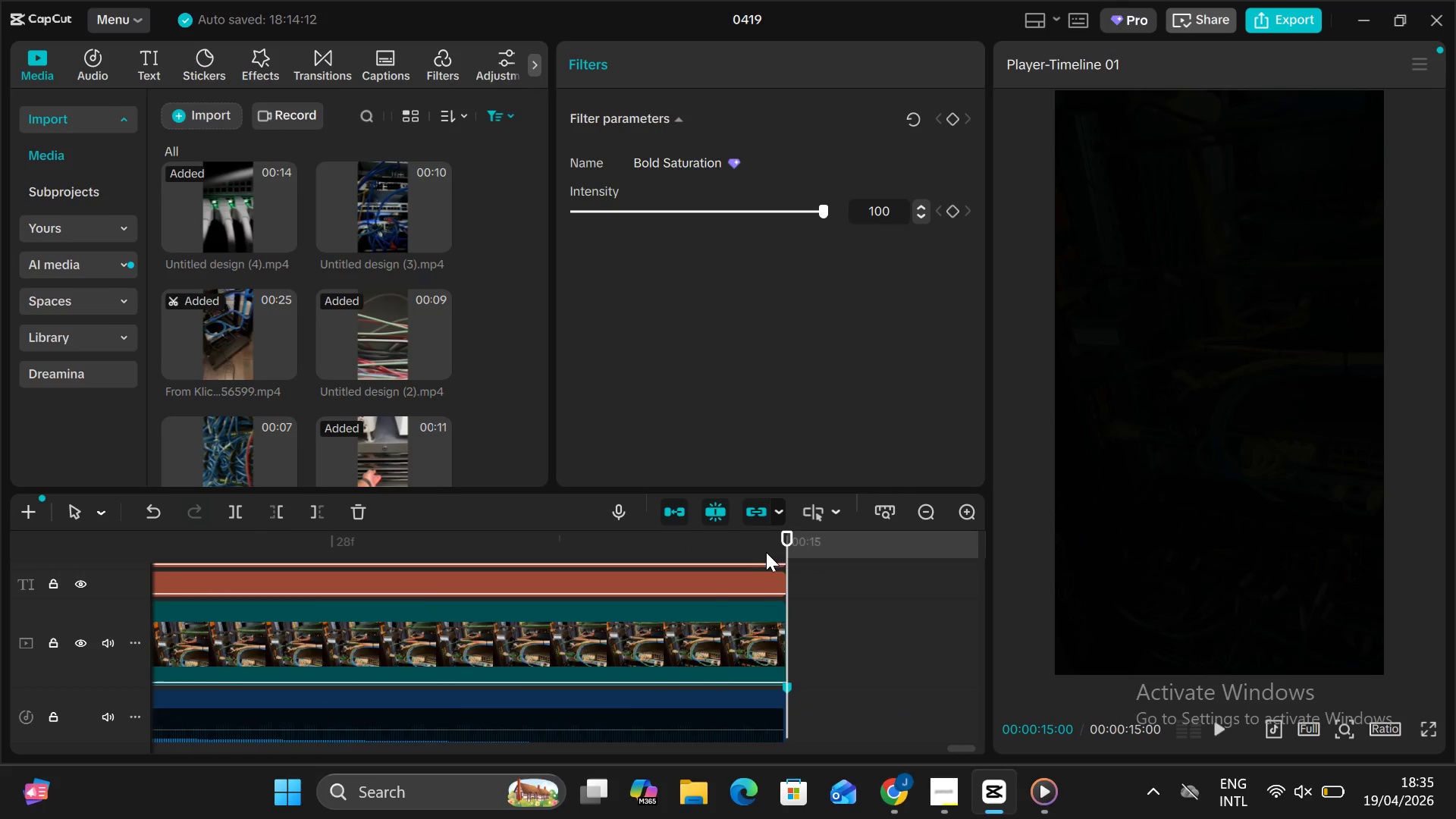 
left_click_drag(start_coordinate=[334, 537], to_coordinate=[142, 544])
 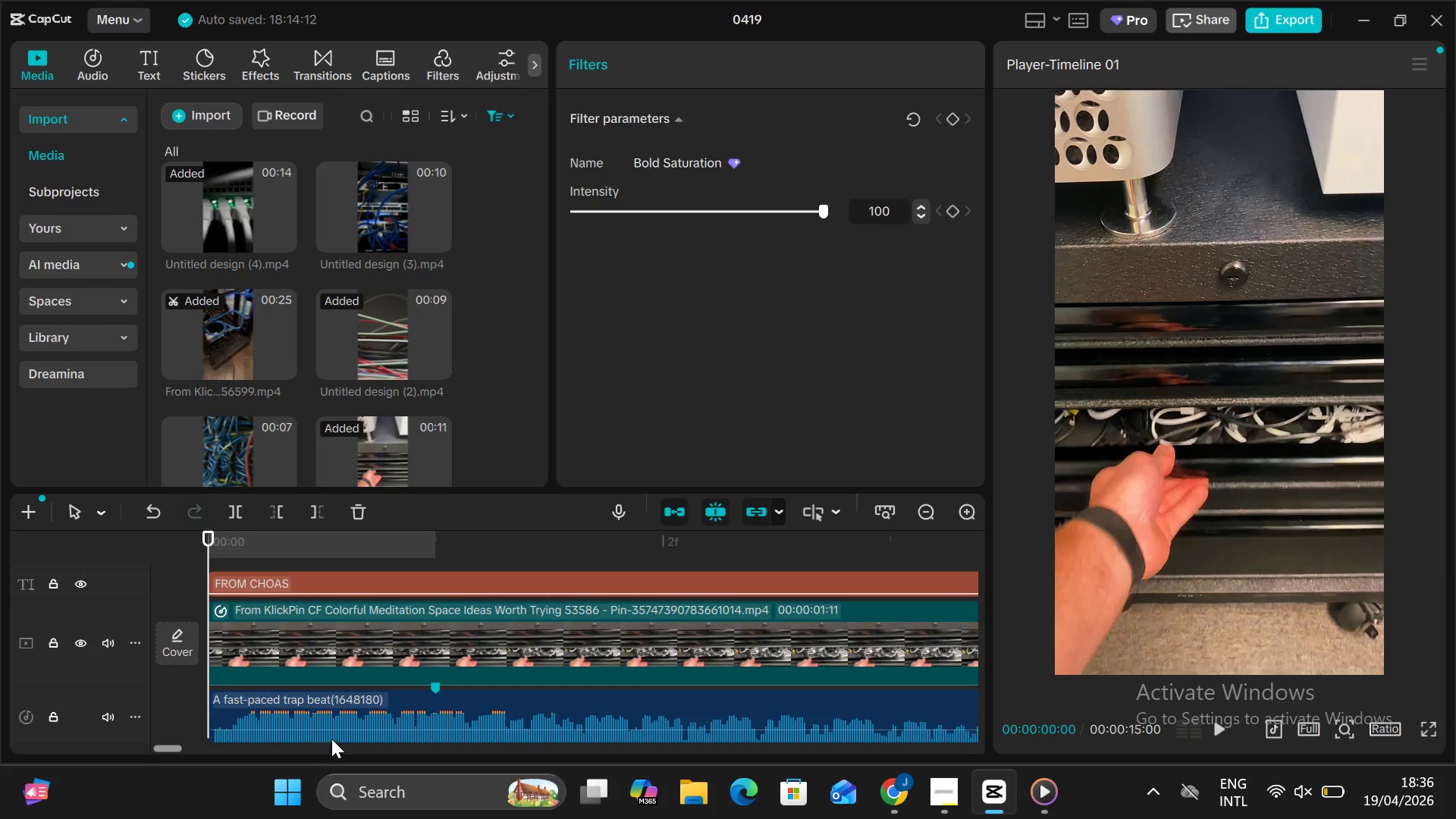 
scroll: coordinate [325, 672], scroll_direction: down, amount: 5.0
 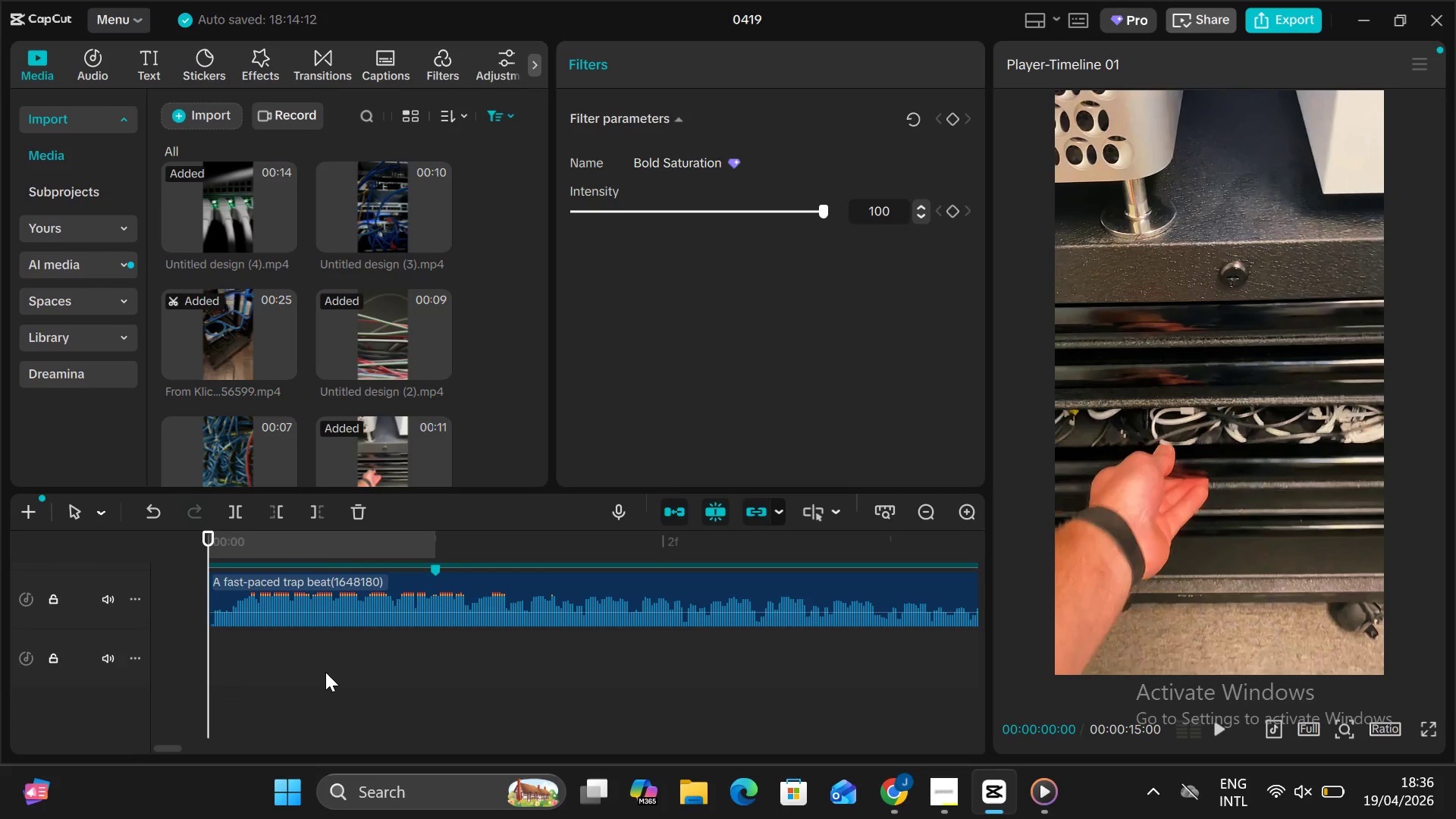 
scroll: coordinate [329, 670], scroll_direction: up, amount: 3.0
 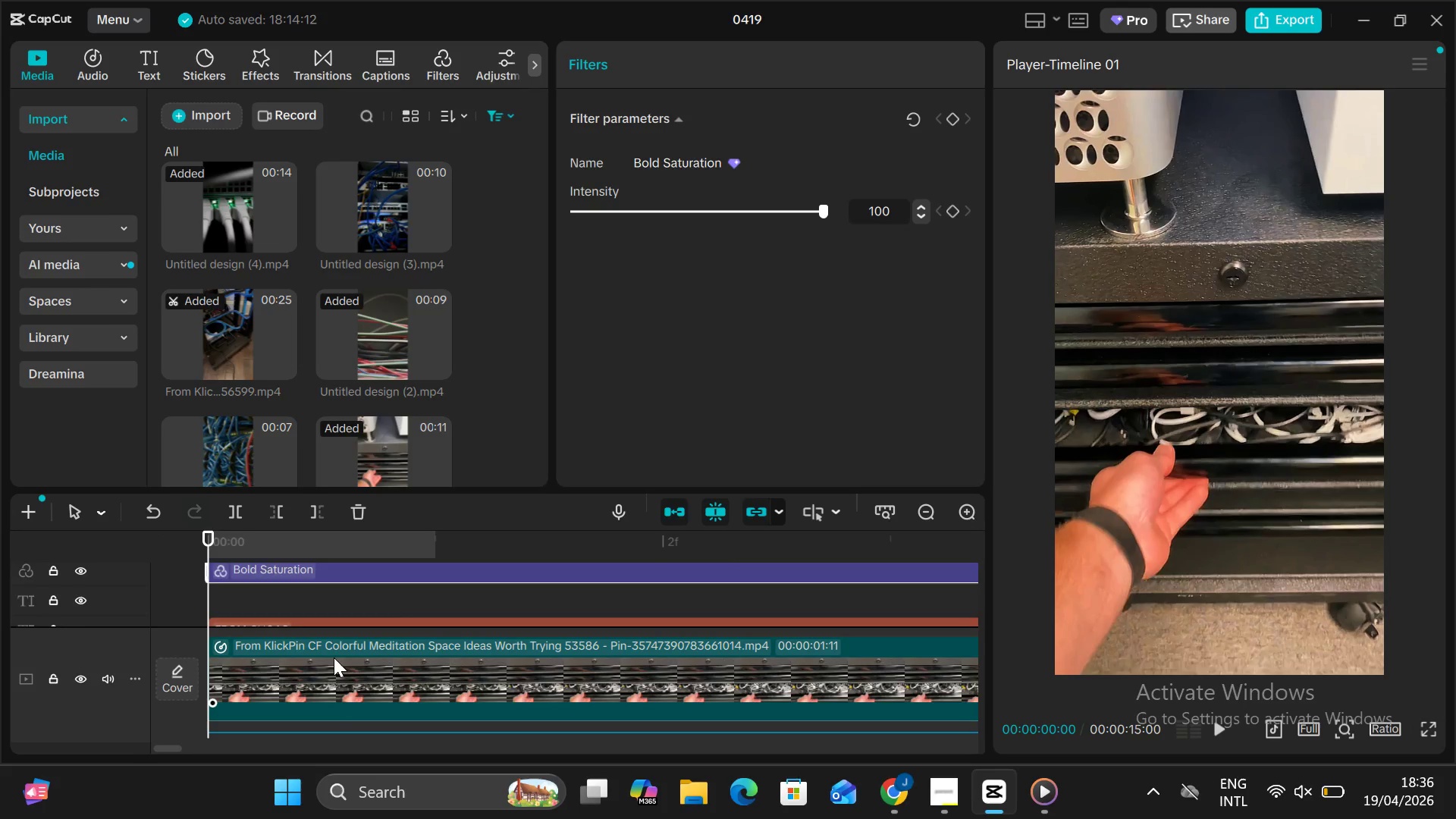 